 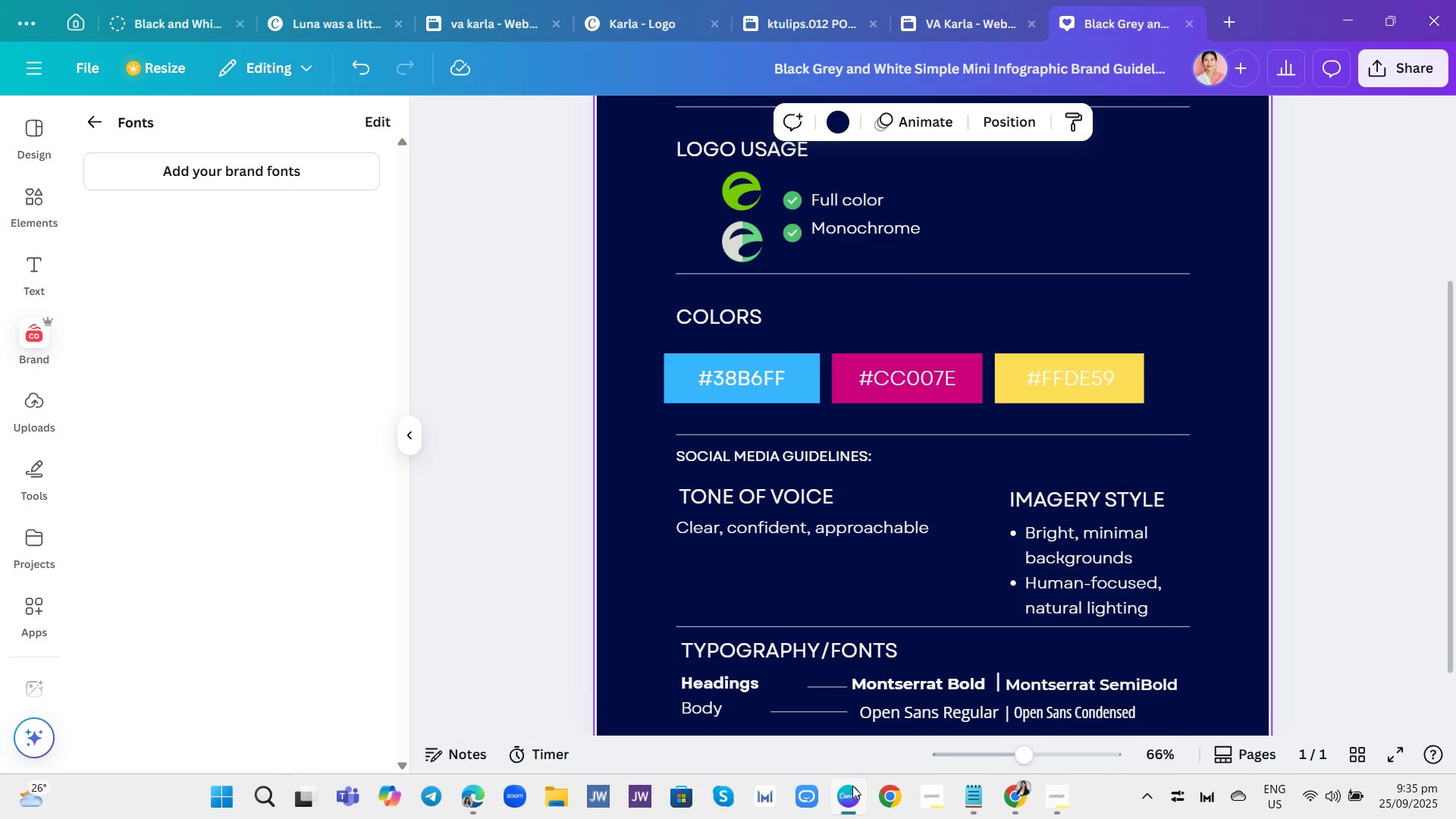 
scroll: coordinate [1141, 363], scroll_direction: up, amount: 2.0
 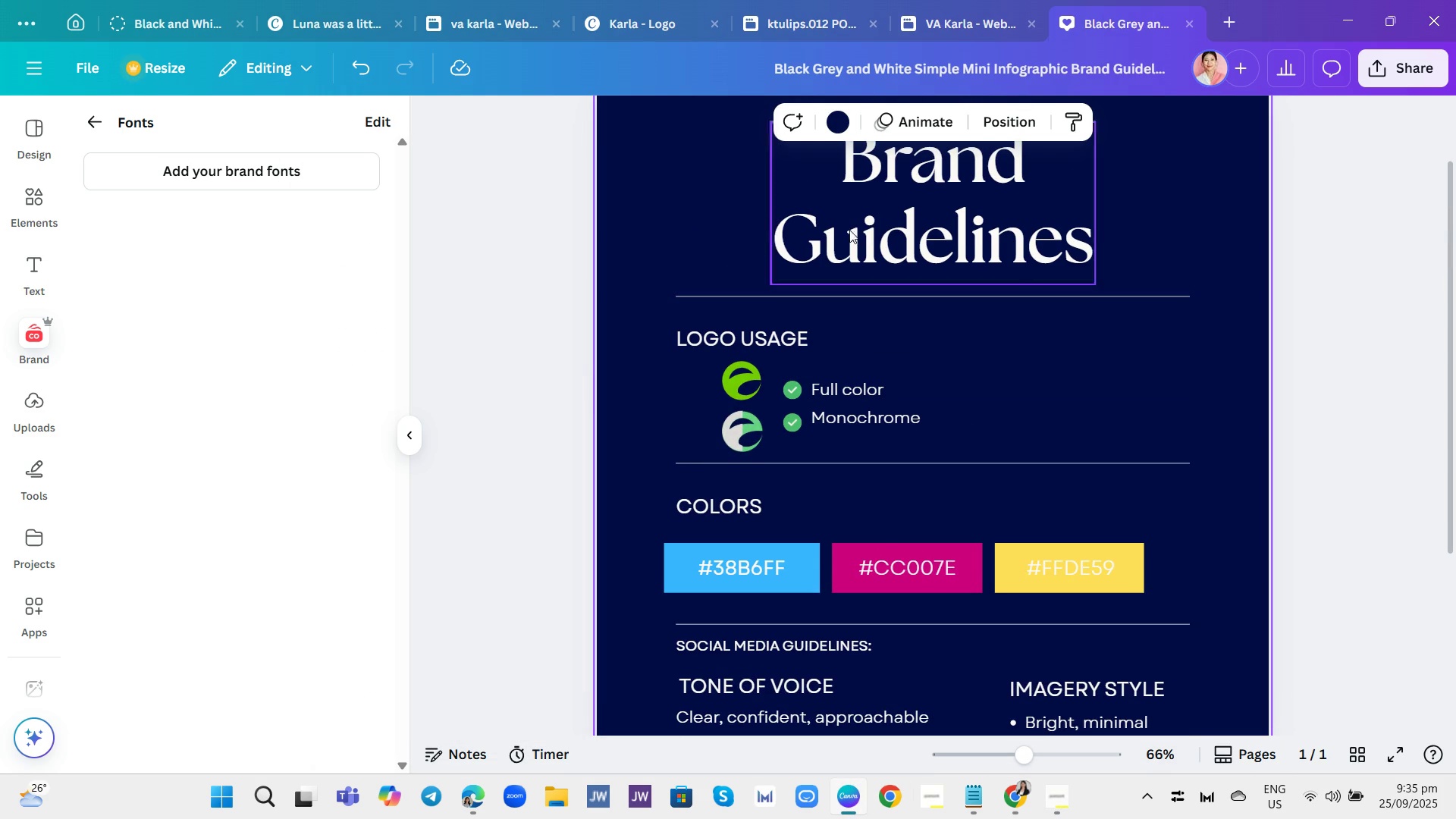 
scroll: coordinate [1187, 289], scroll_direction: down, amount: 6.0
 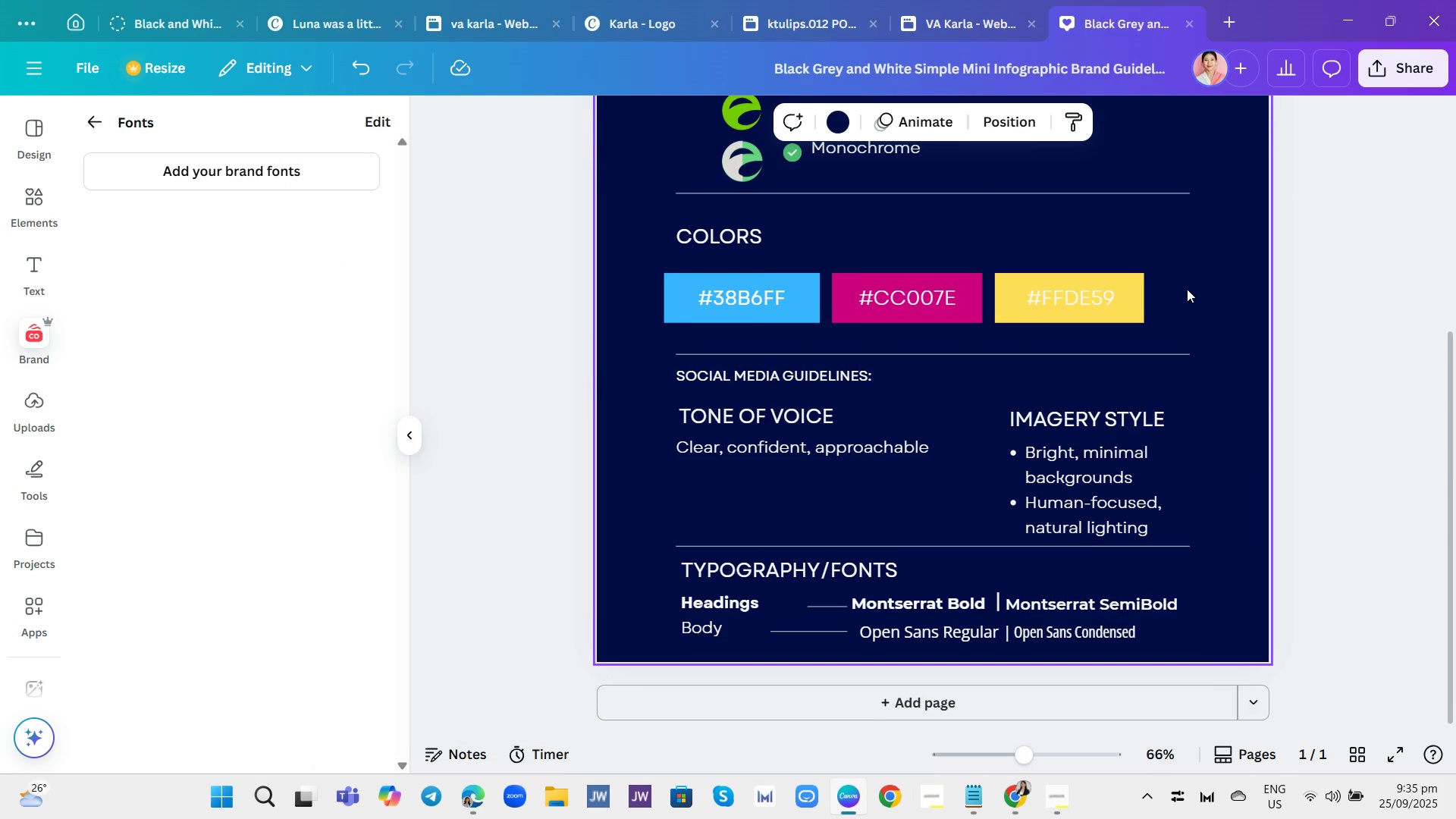 
scroll: coordinate [1187, 290], scroll_direction: up, amount: 4.0
 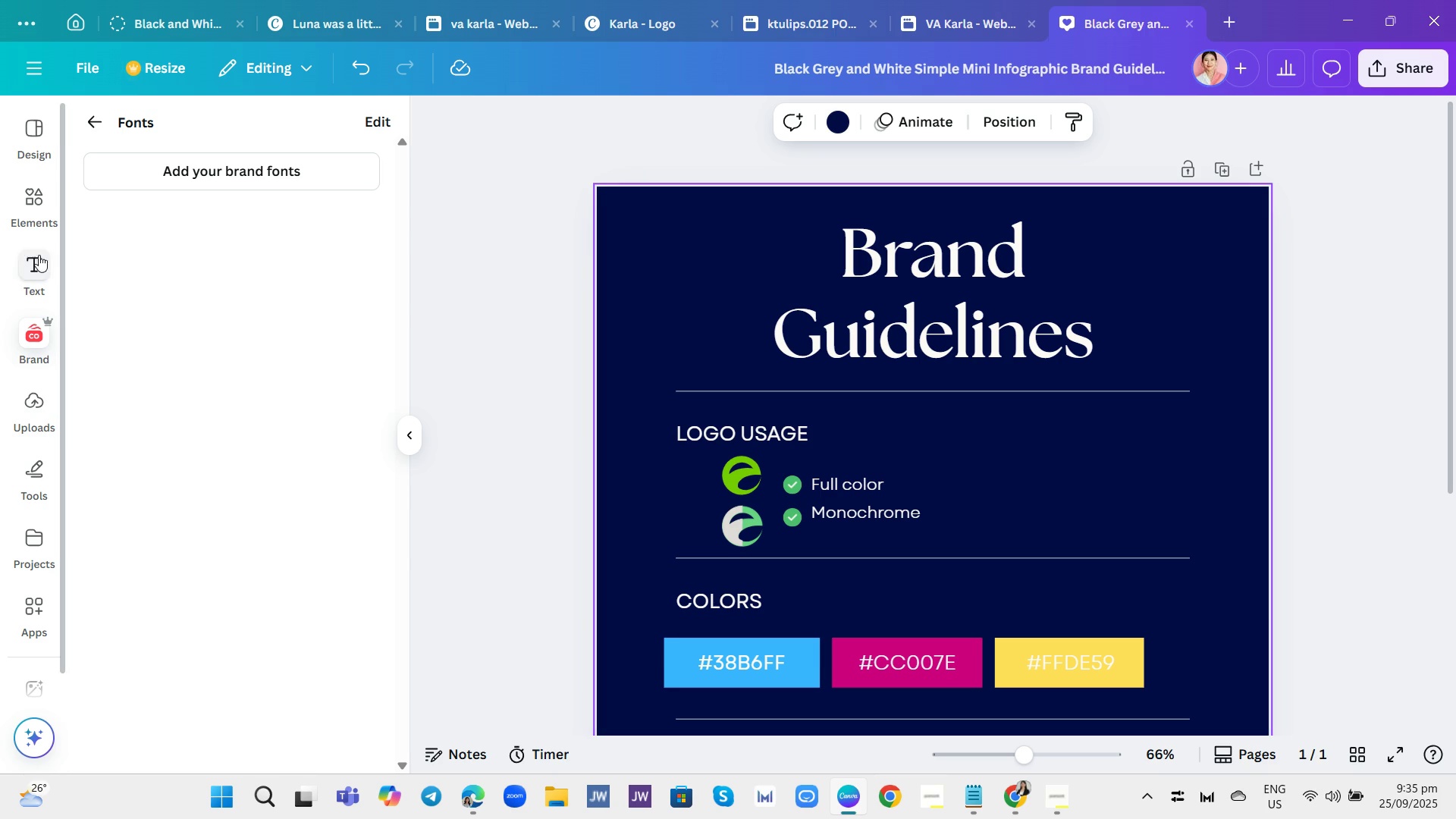 
left_click([28, 199])
 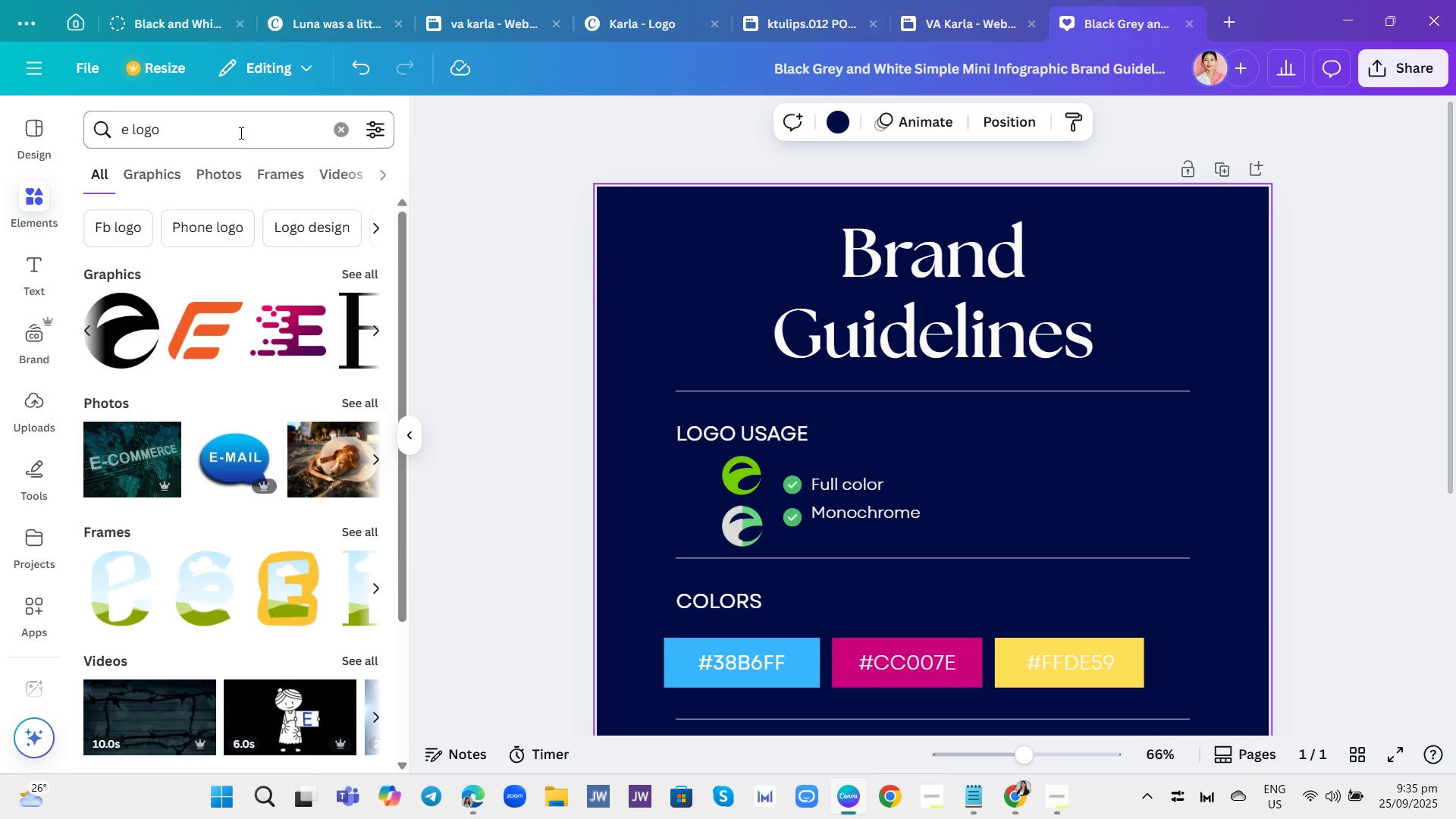 
left_click([240, 133])